 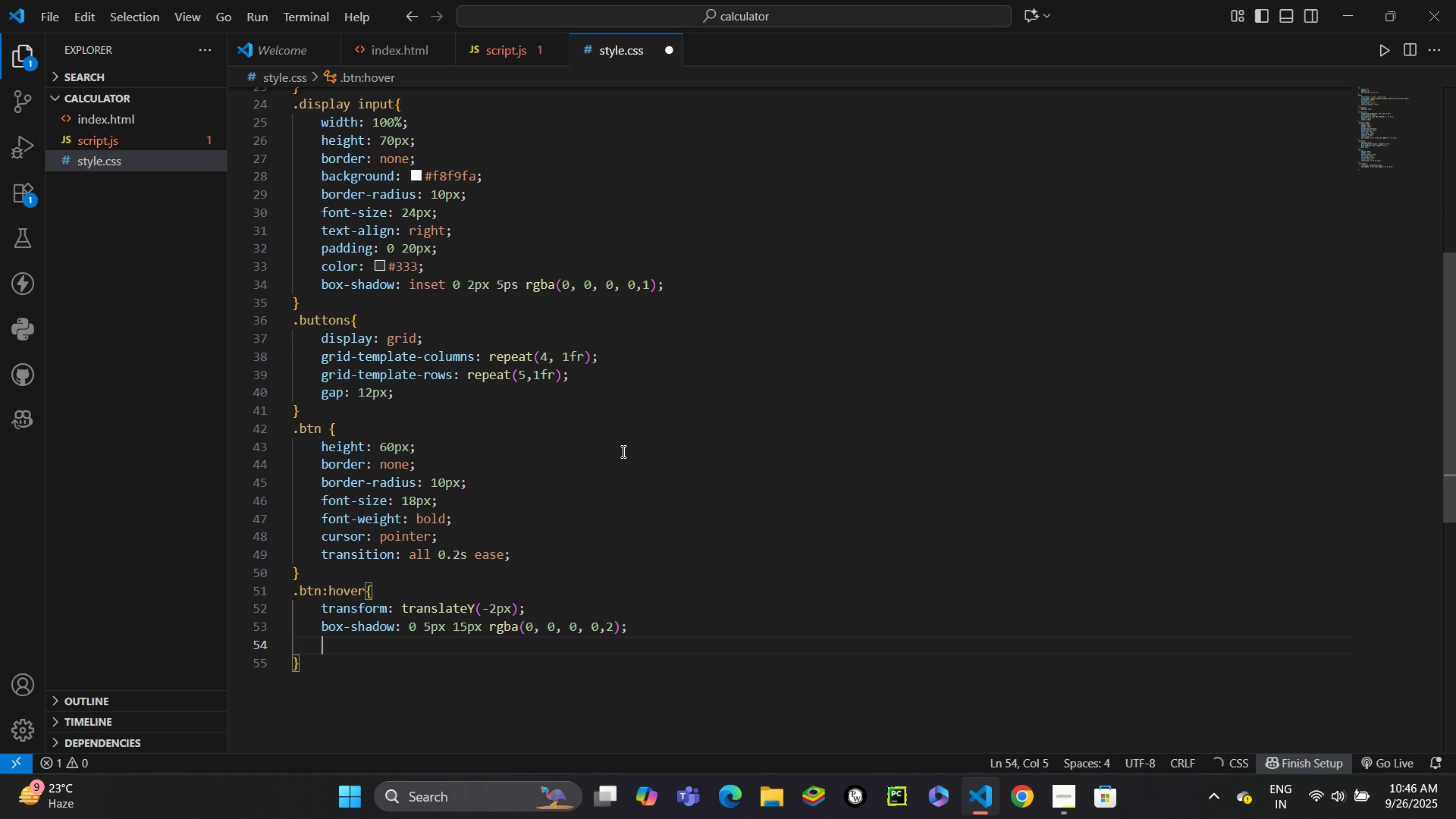 
key(Backspace)
 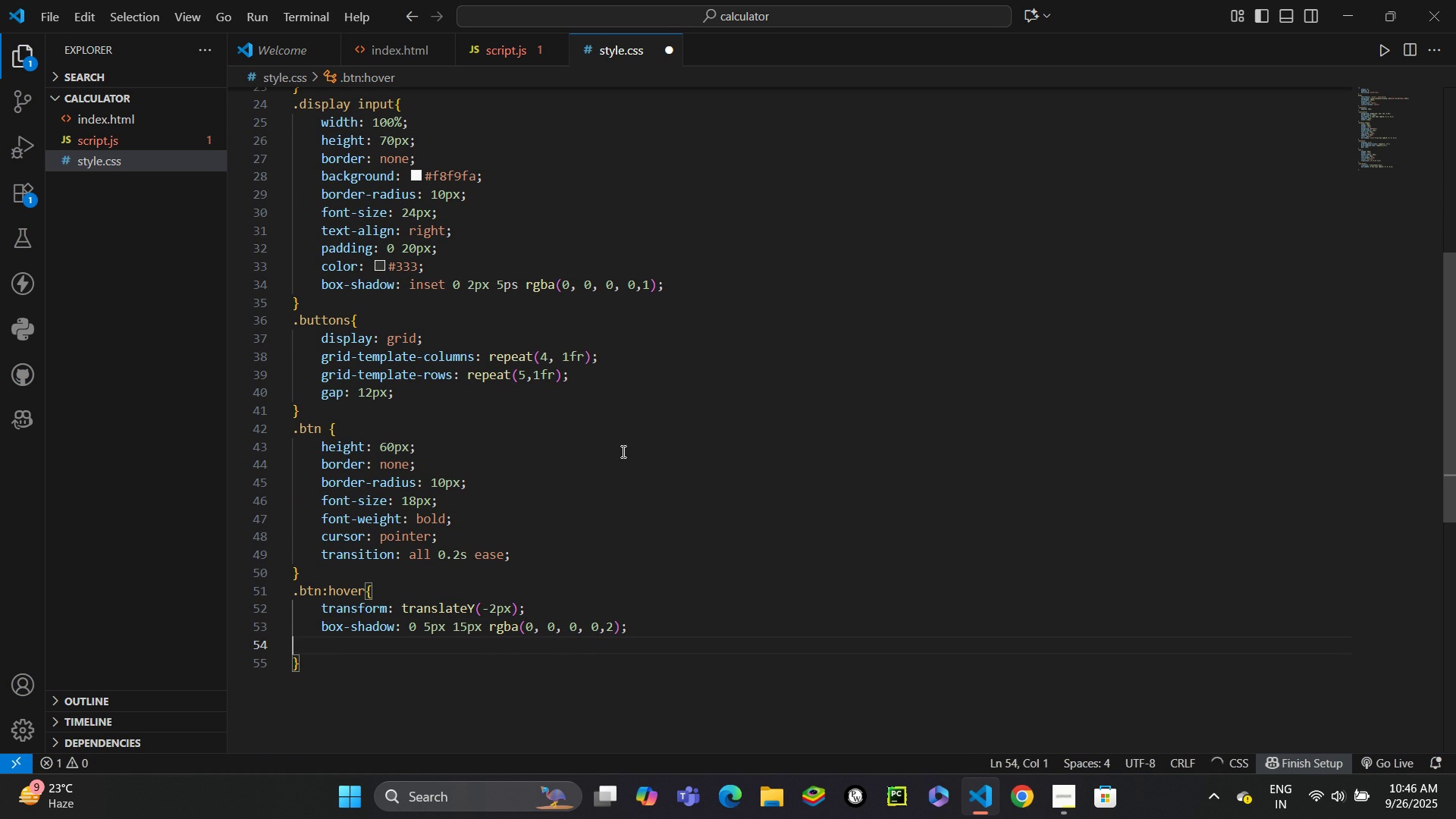 
key(Backspace)
 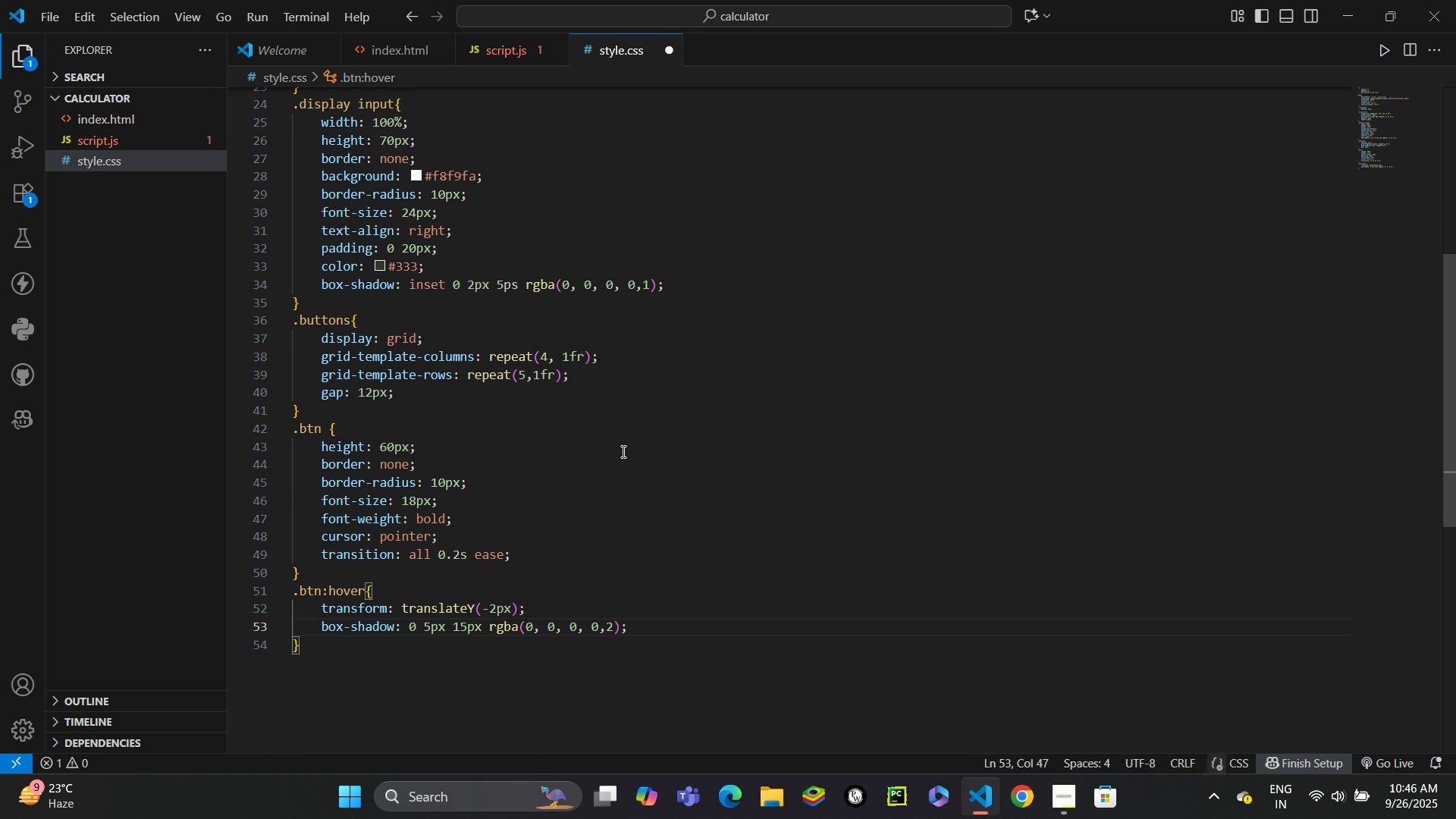 
key(ArrowDown)
 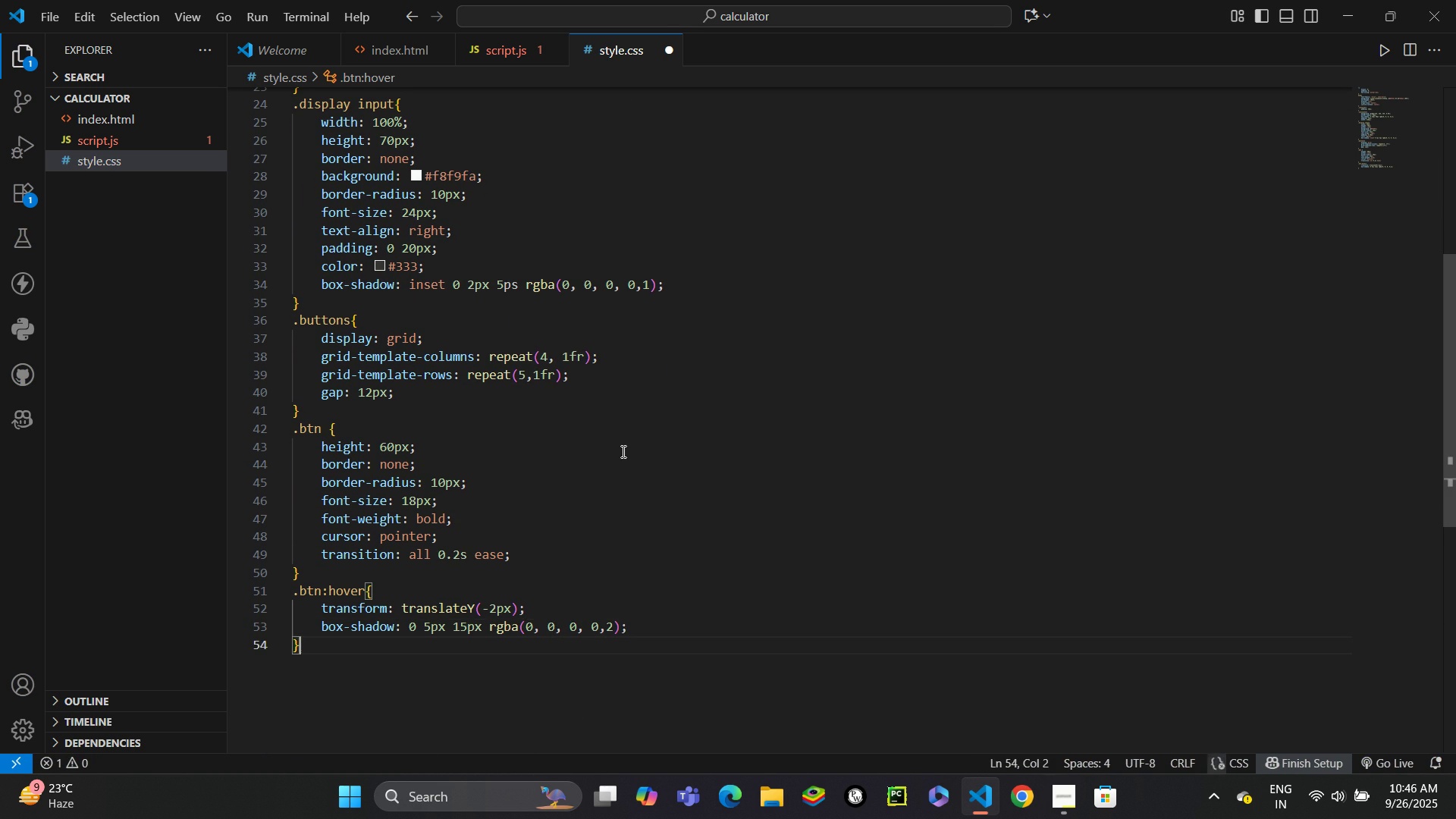 
key(Enter)
 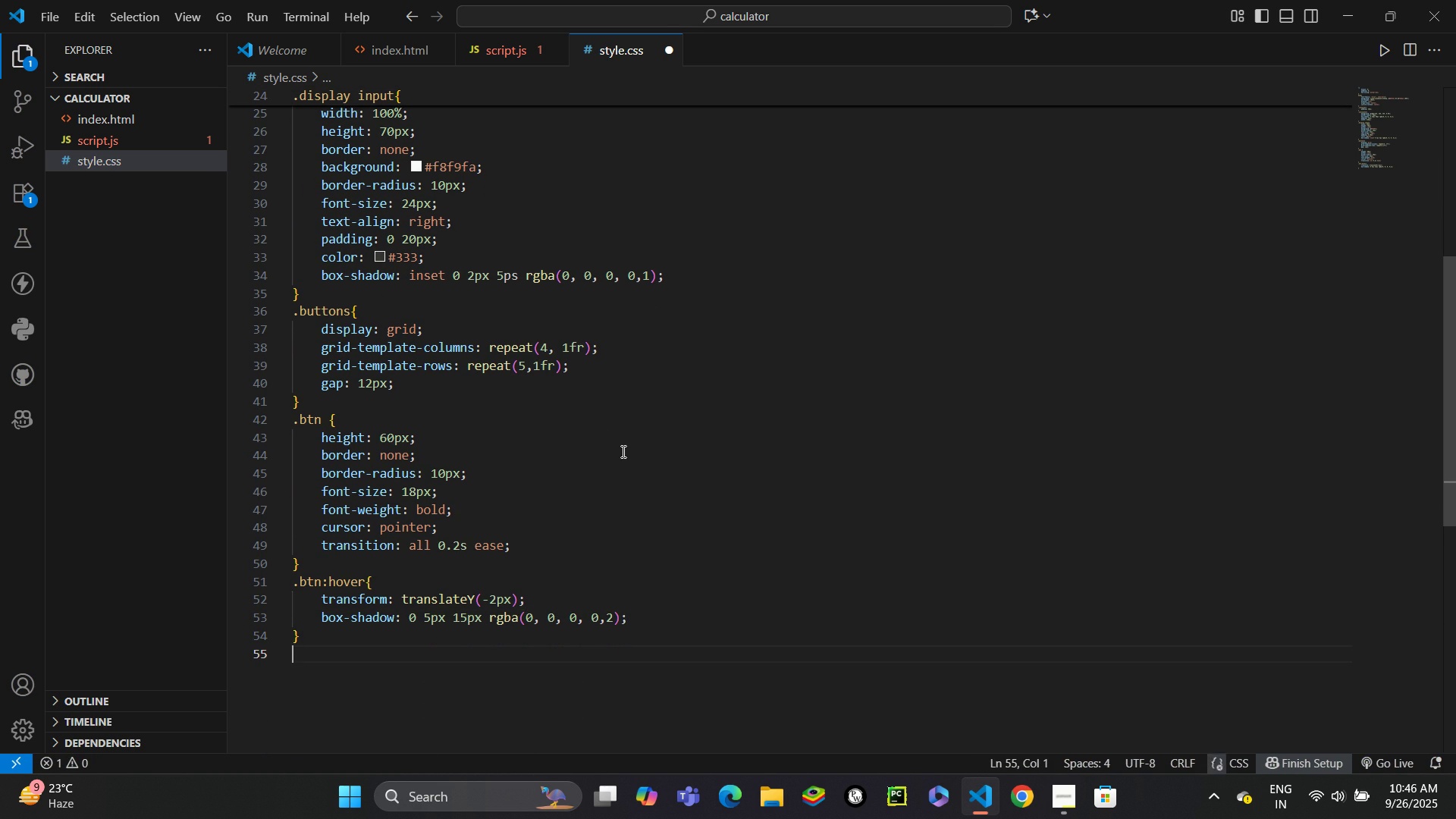 
key(Period)
 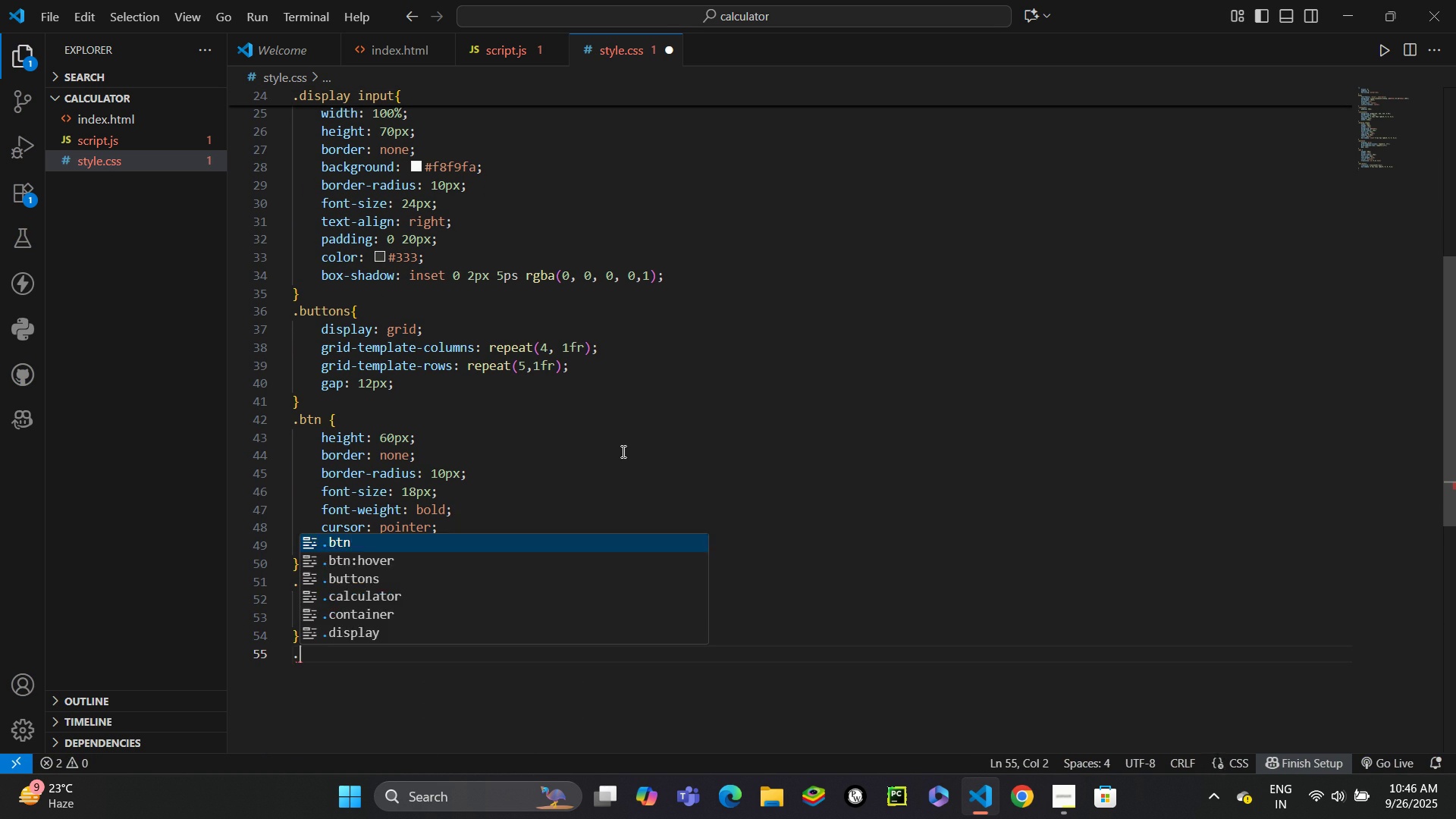 
key(B)
 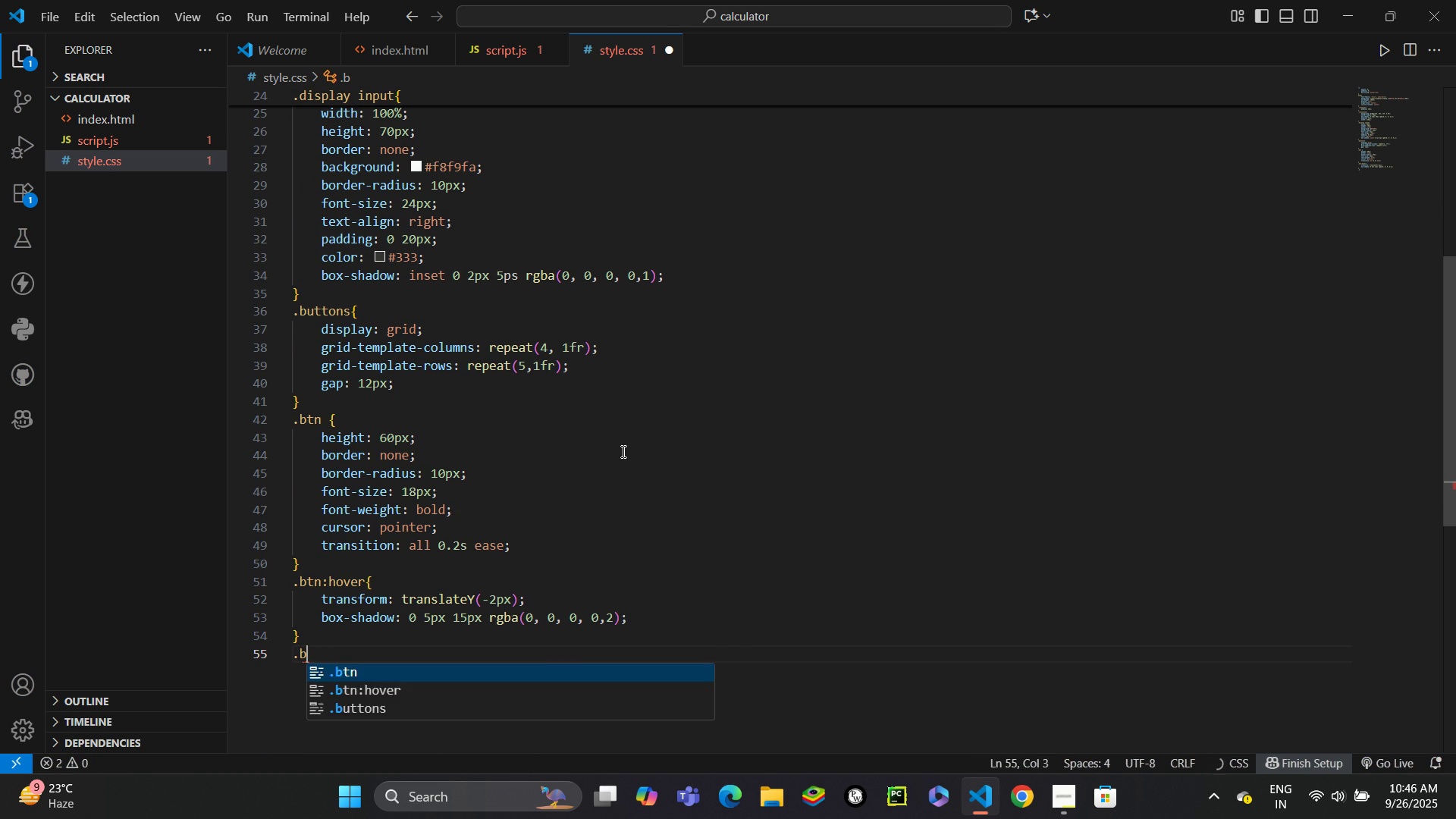 
key(Enter)